 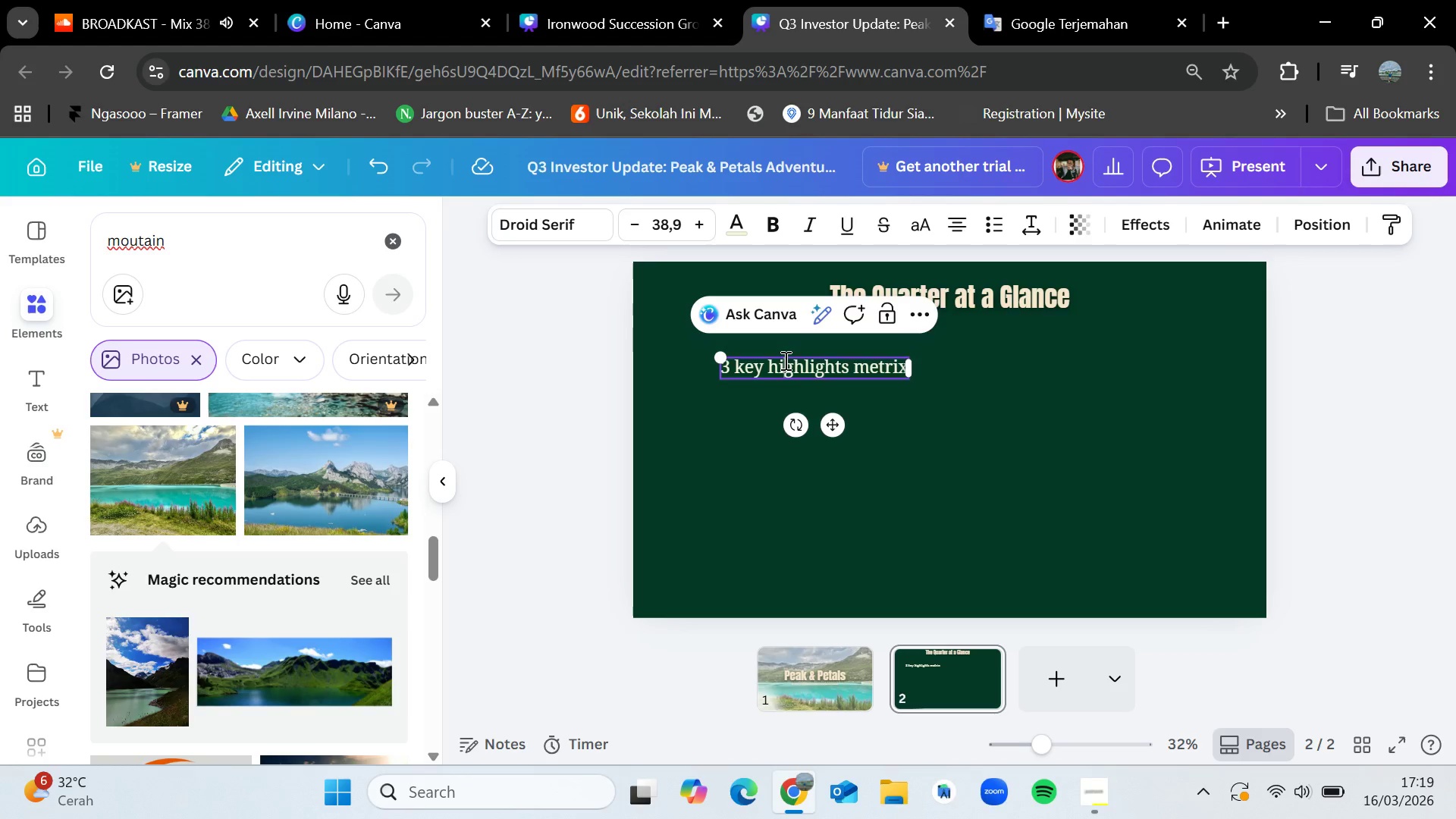 
triple_click([784, 360])
 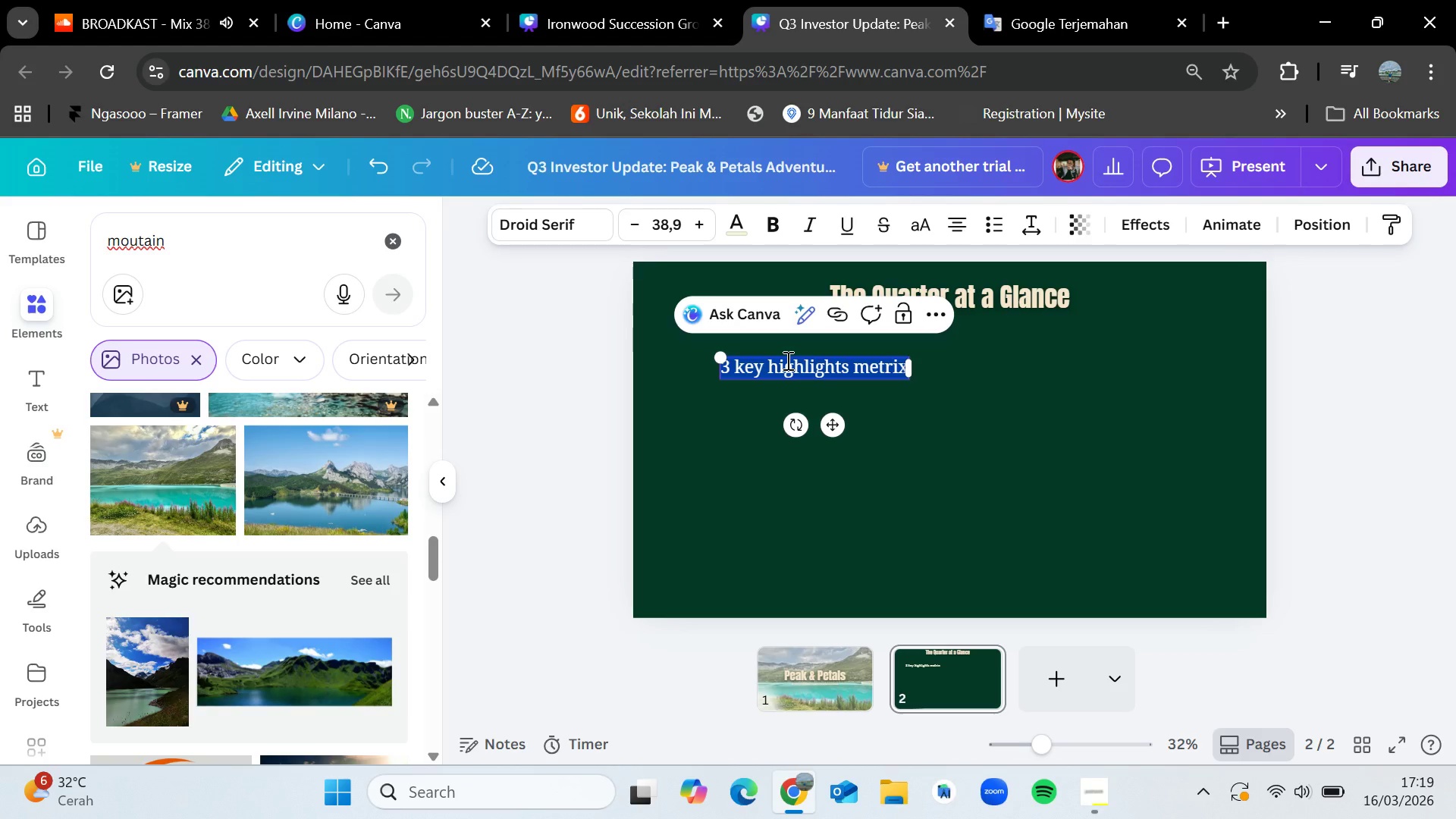 
key(Control+V)
 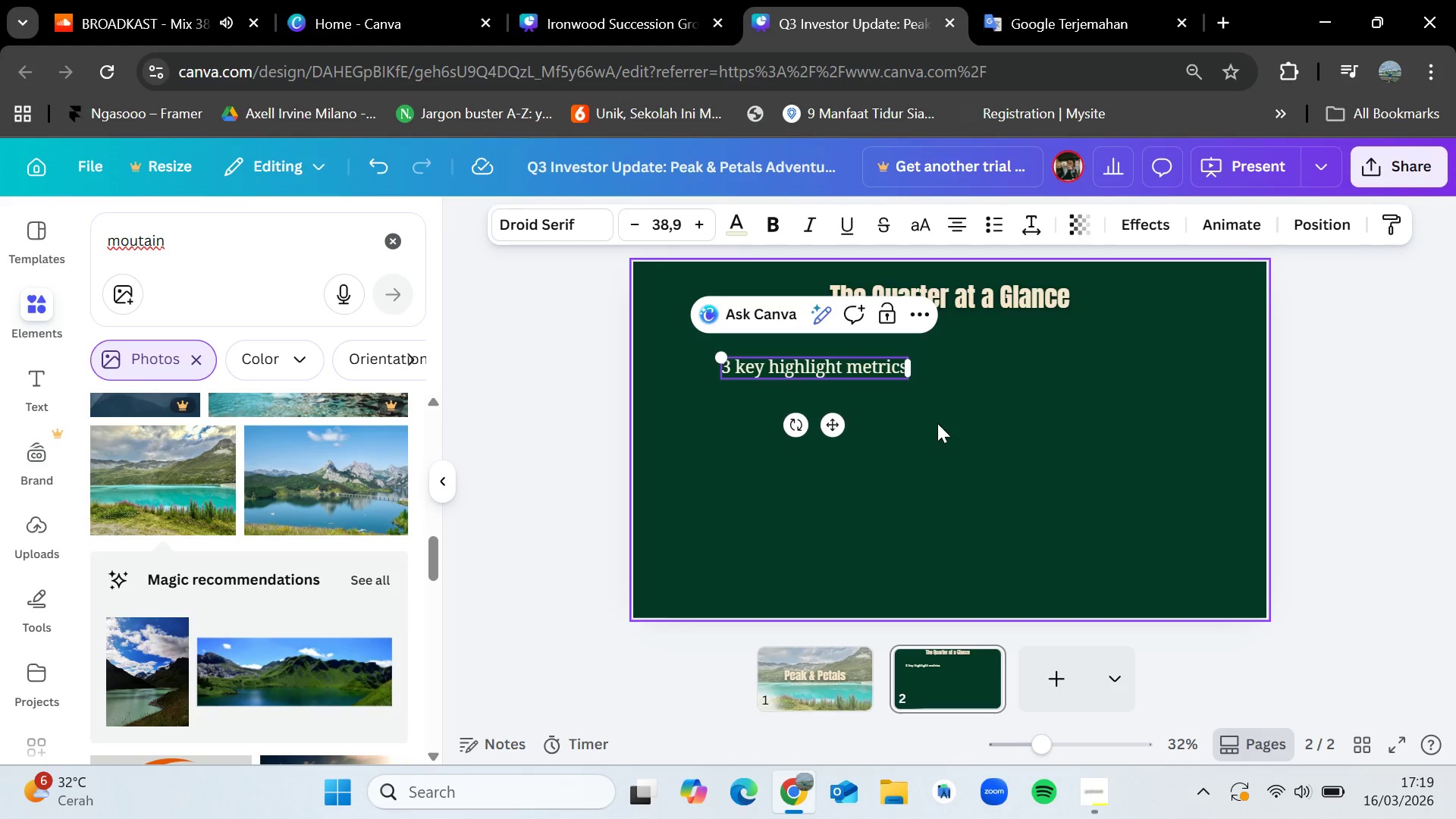 
left_click([937, 423])
 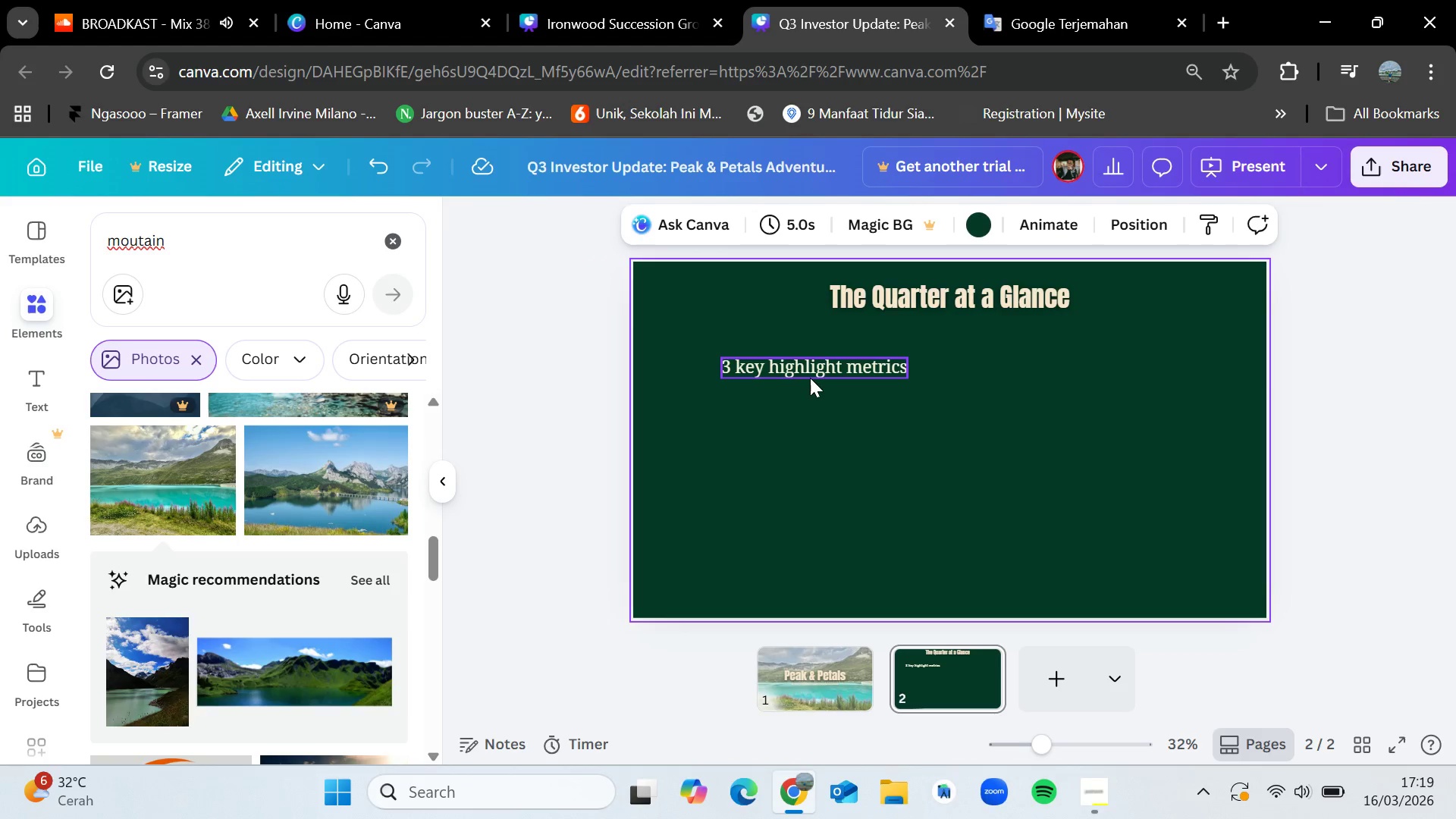 
left_click_drag(start_coordinate=[810, 372], to_coordinate=[755, 356])
 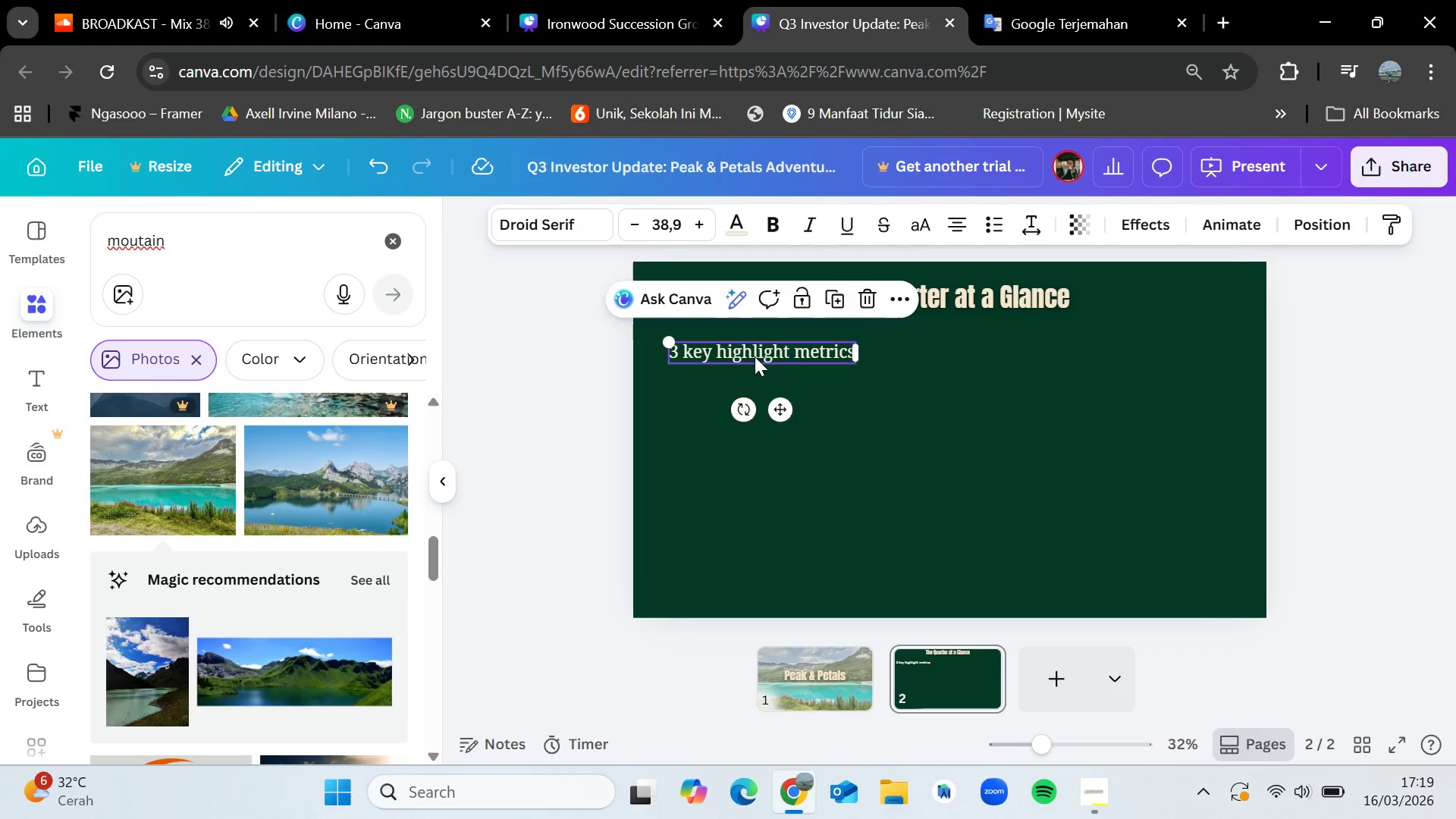 
left_click_drag(start_coordinate=[755, 356], to_coordinate=[937, 359])
 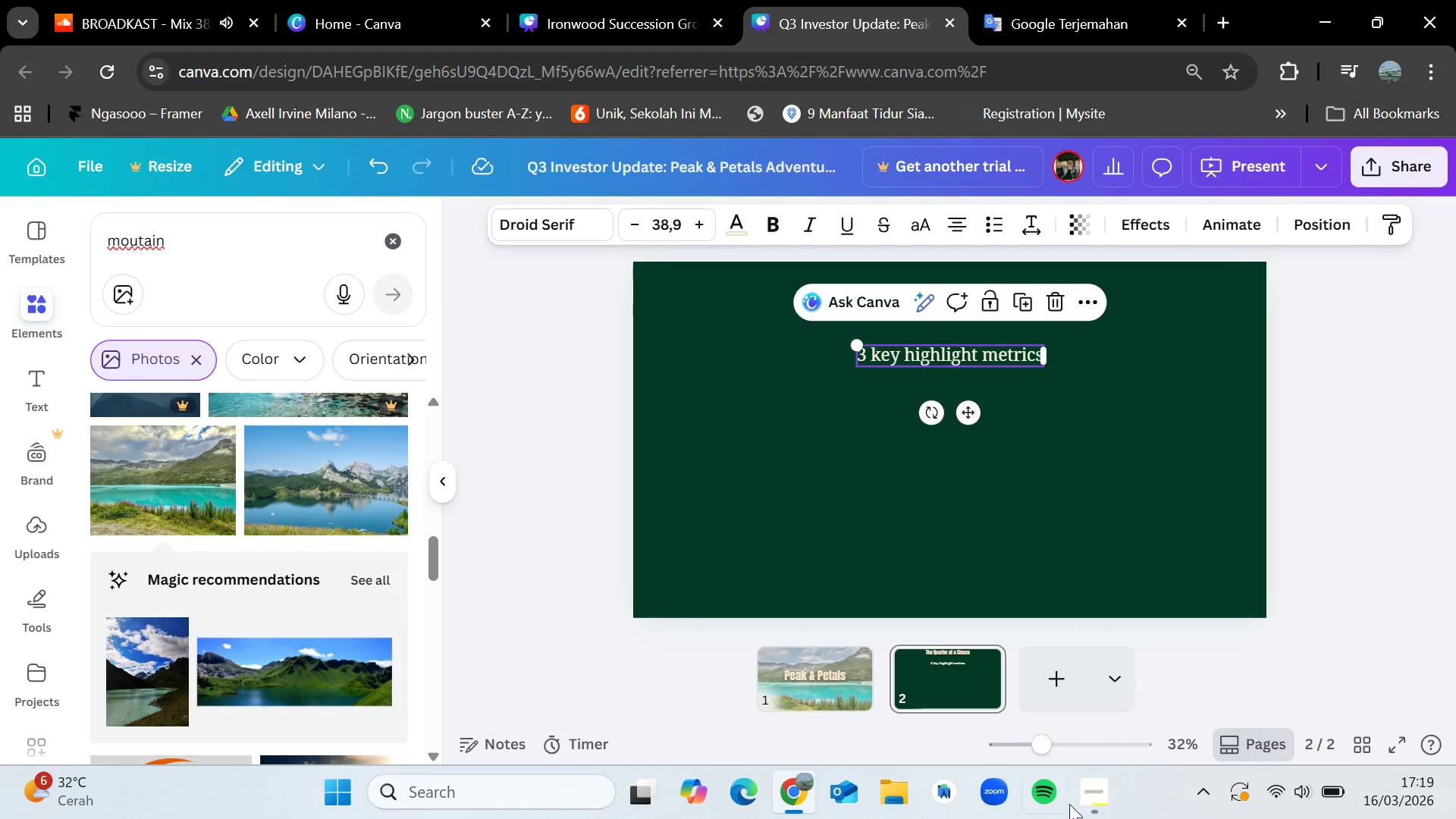 
left_click([1084, 809])